 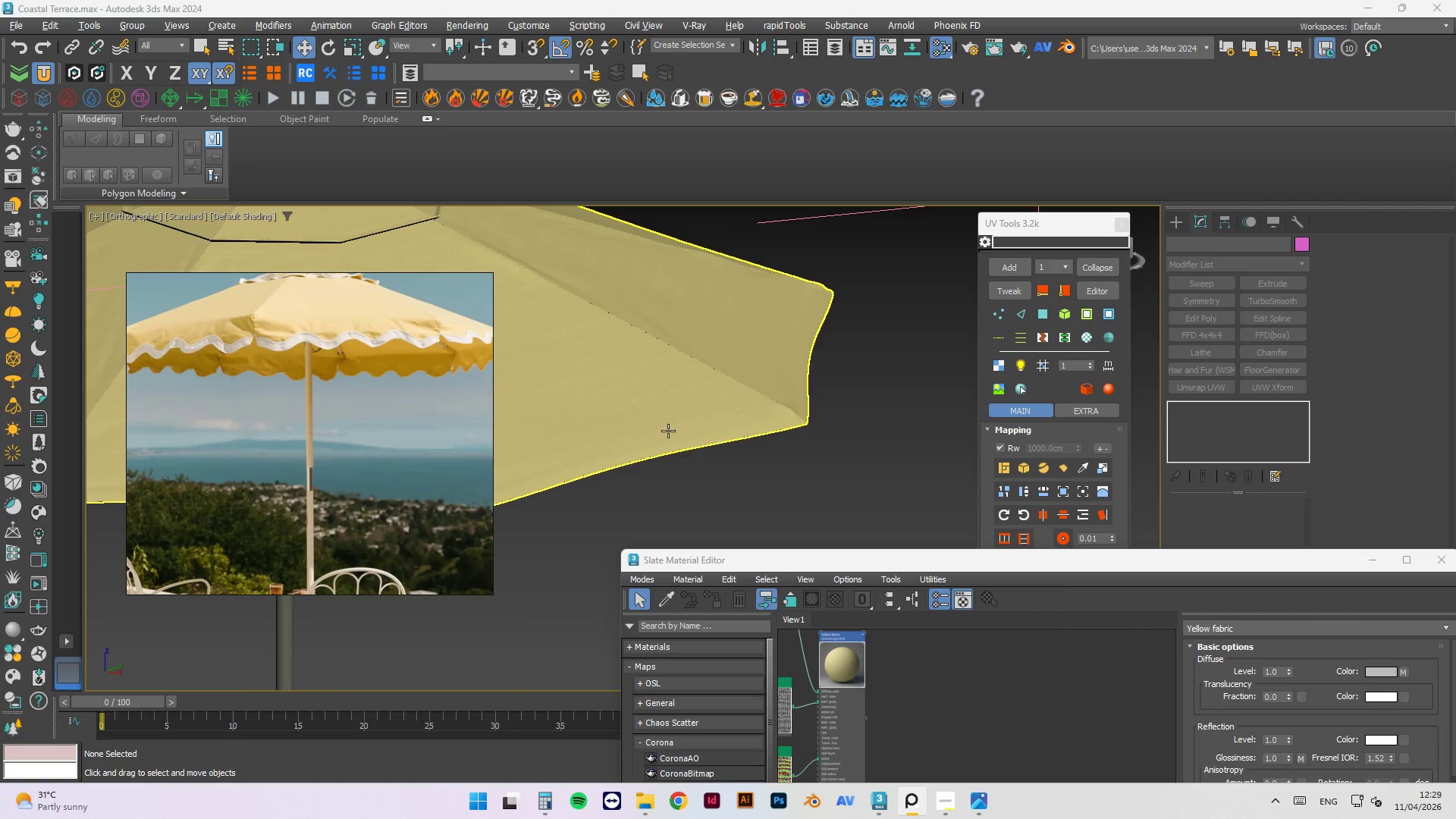 
left_click([755, 409])
 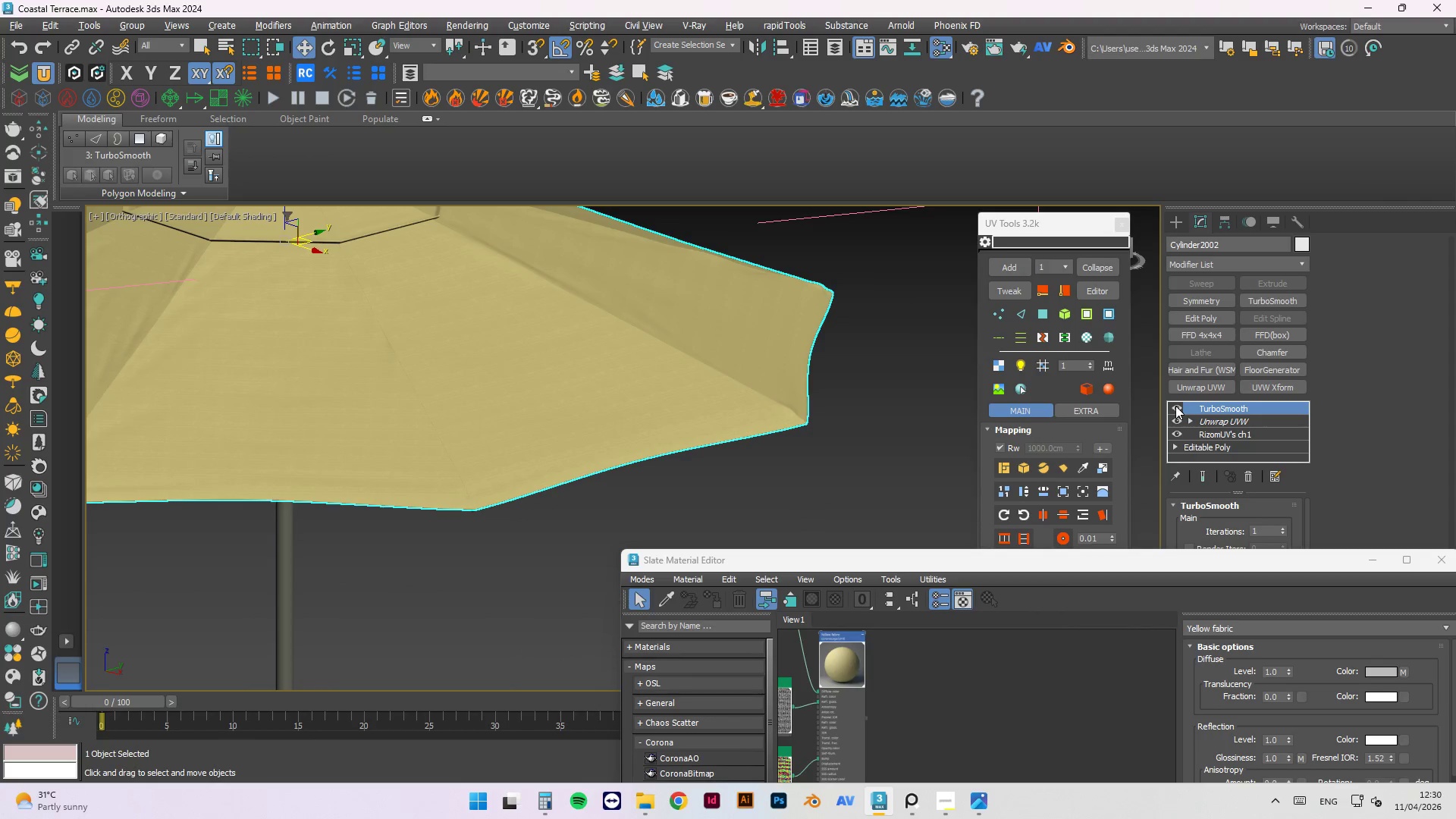 
double_click([1178, 419])
 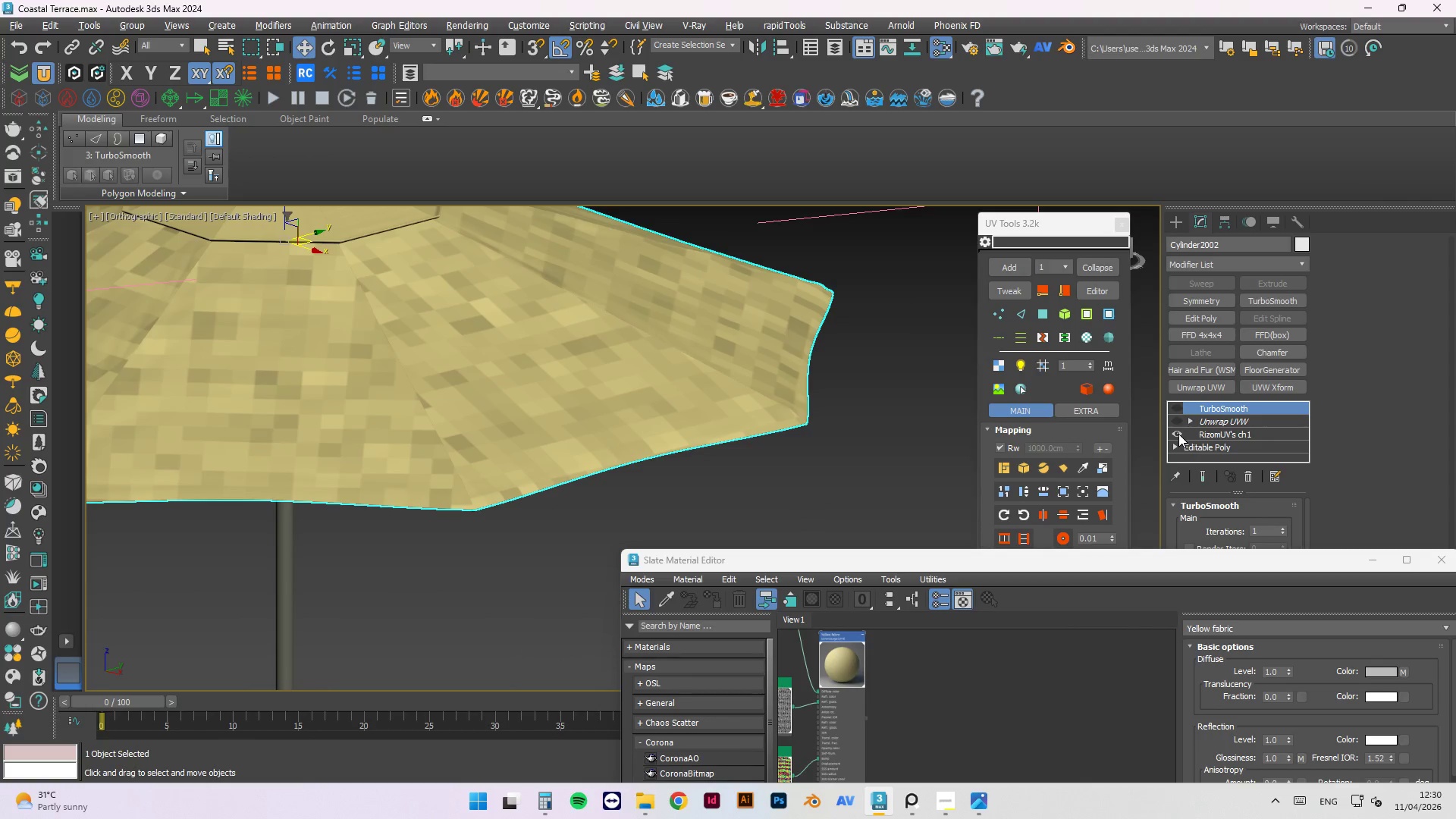 
left_click([1178, 434])
 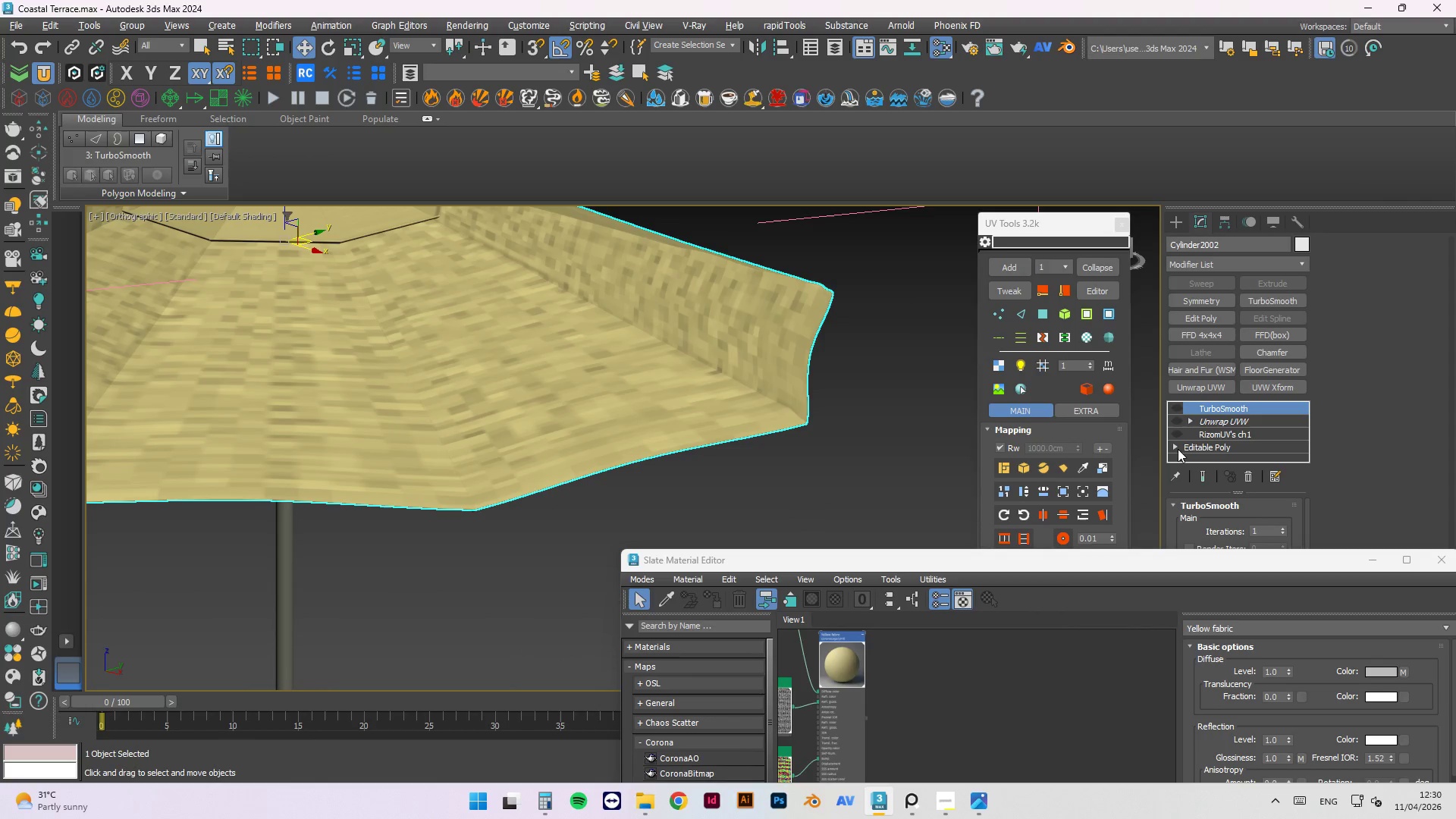 
left_click([1175, 448])
 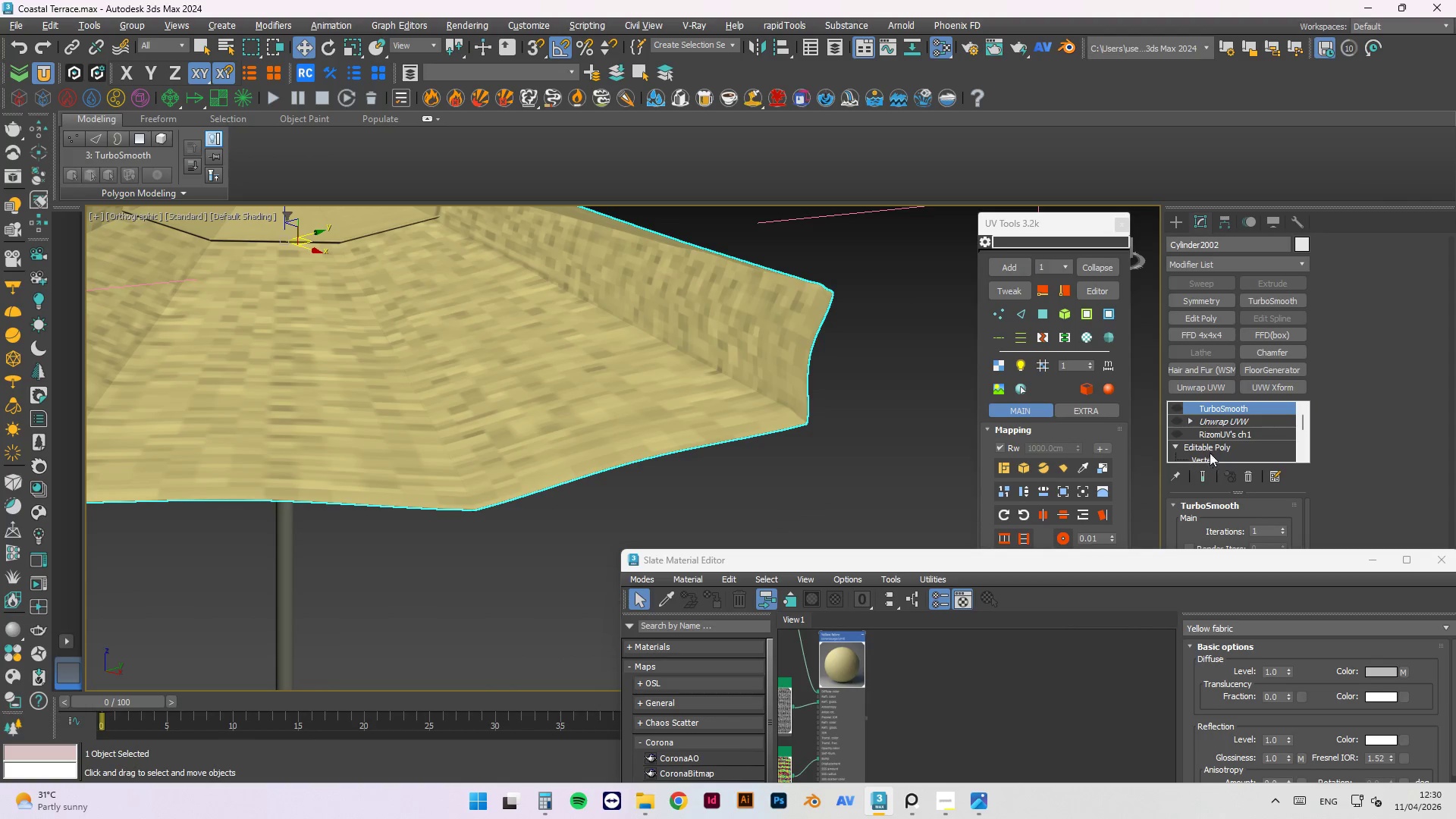 
scroll: coordinate [1203, 429], scroll_direction: down, amount: 2.0
 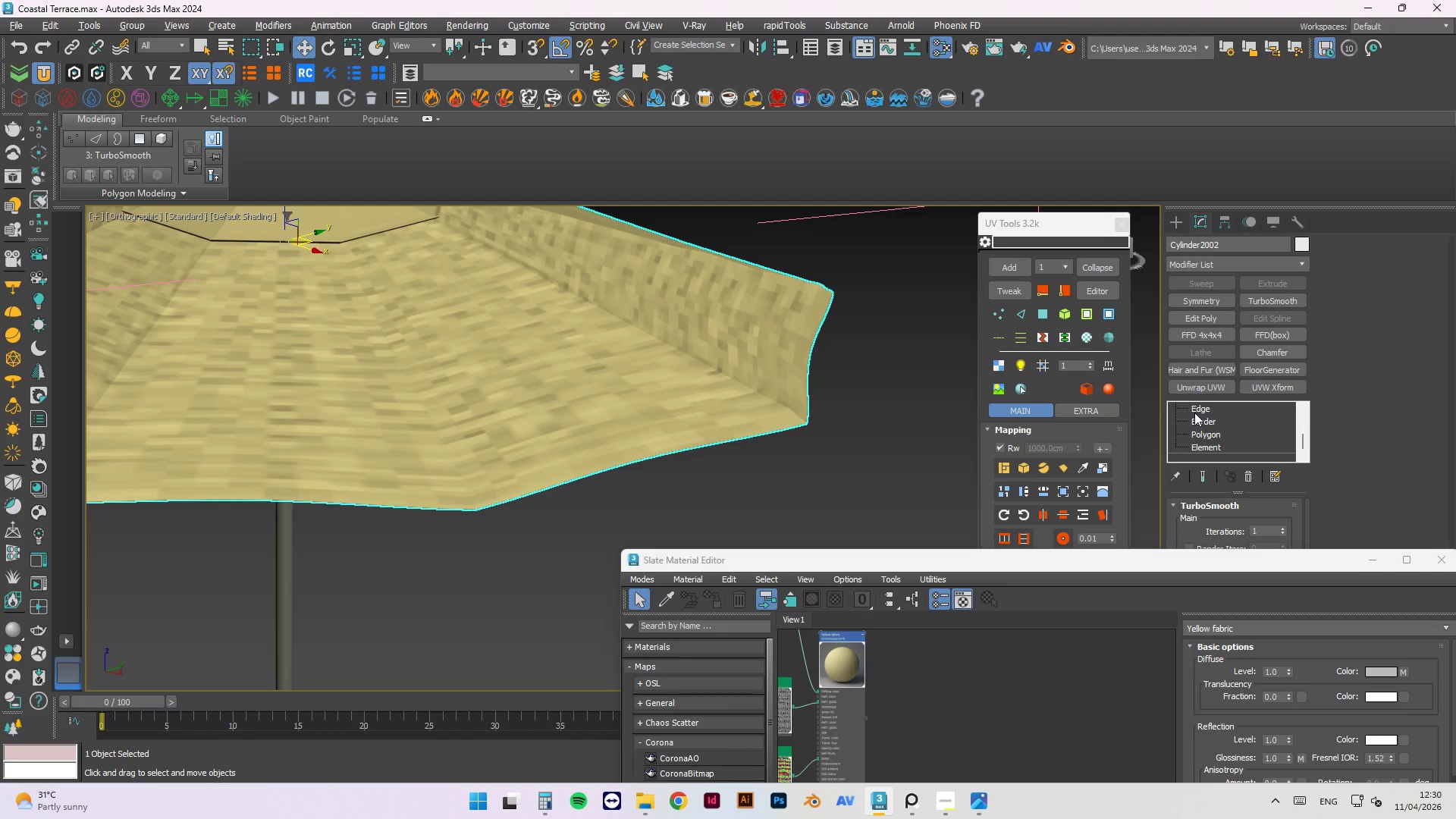 
left_click([944, 799])